 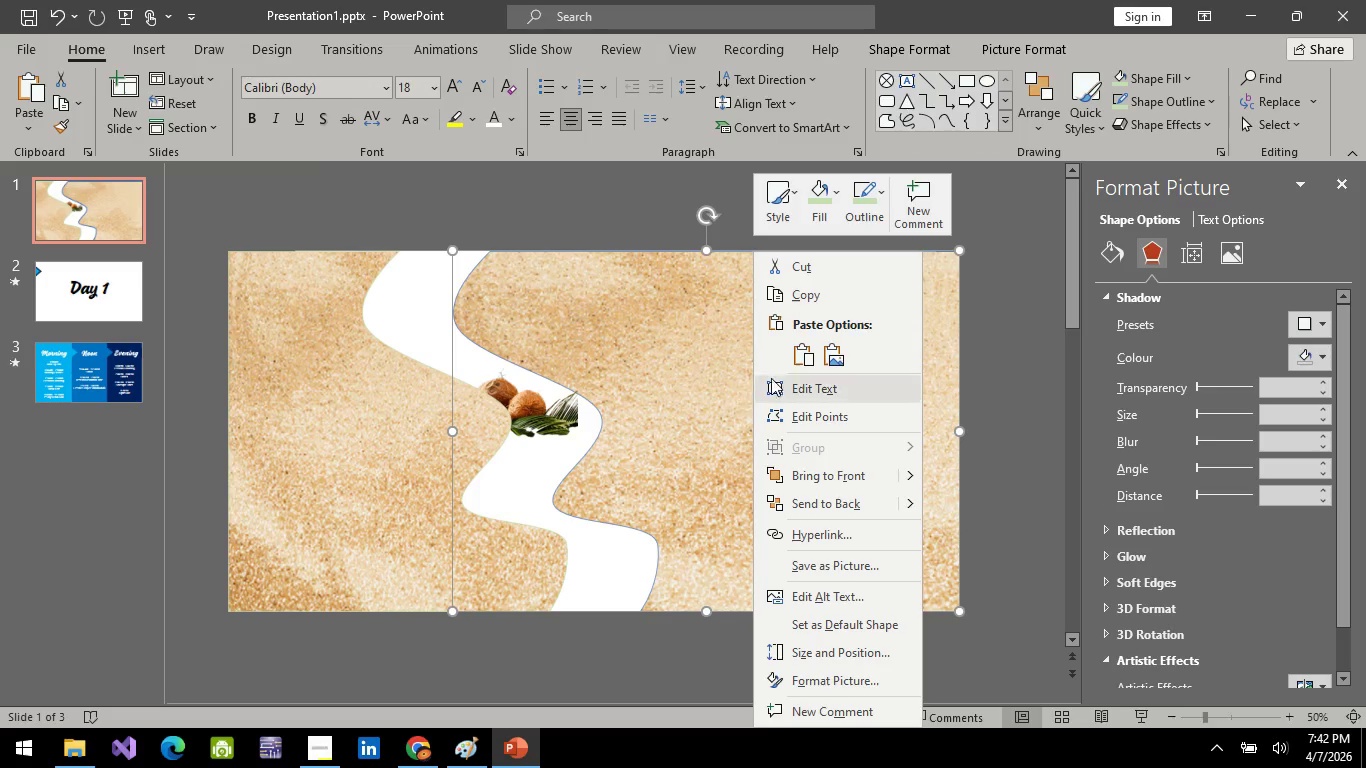 
left_click([673, 342])
 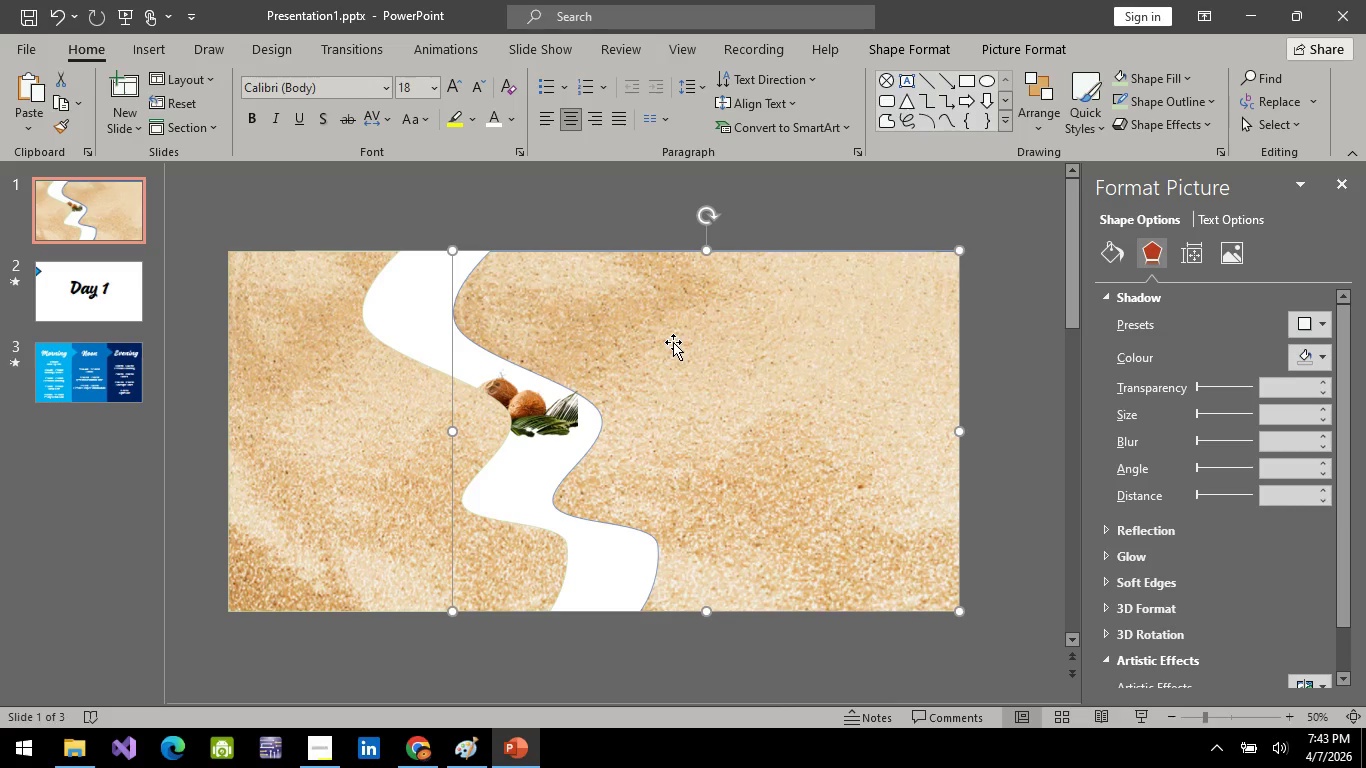 
right_click([673, 342])
 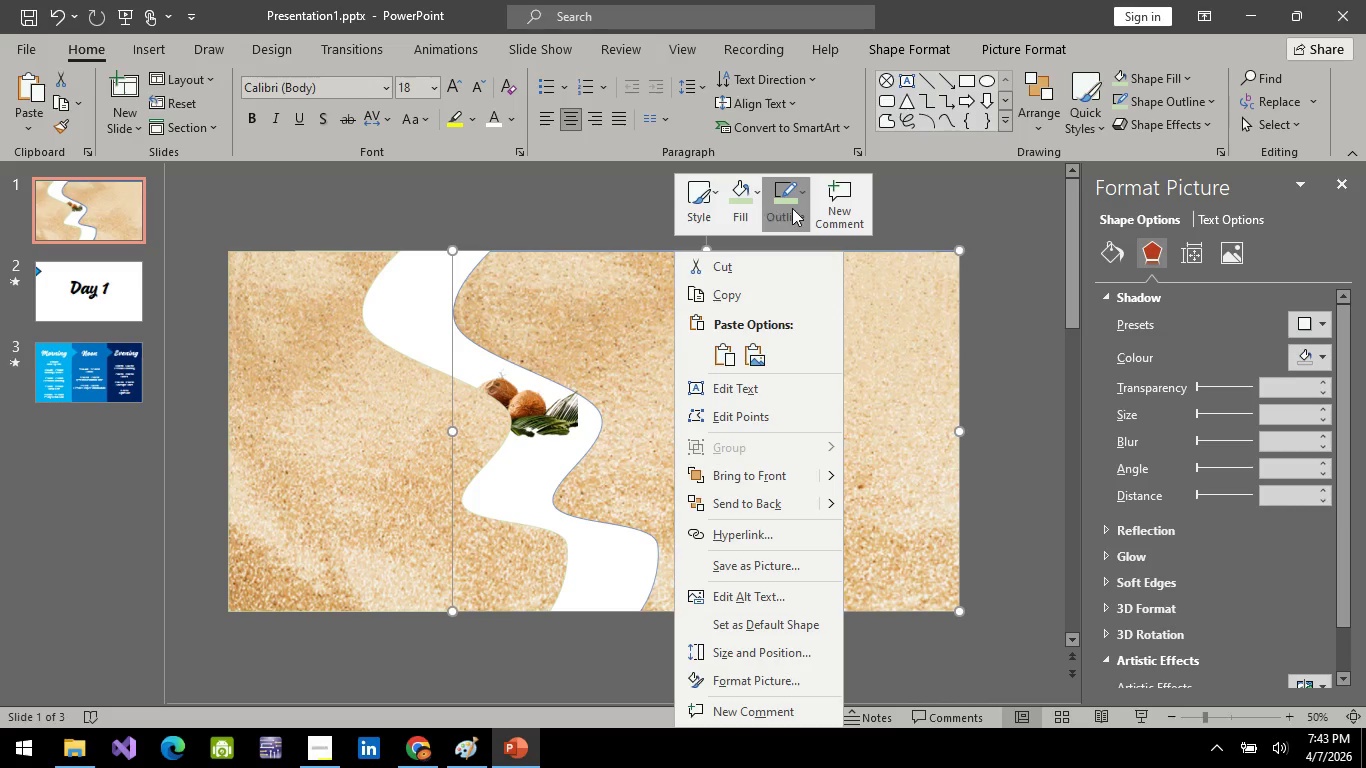 
left_click([792, 208])
 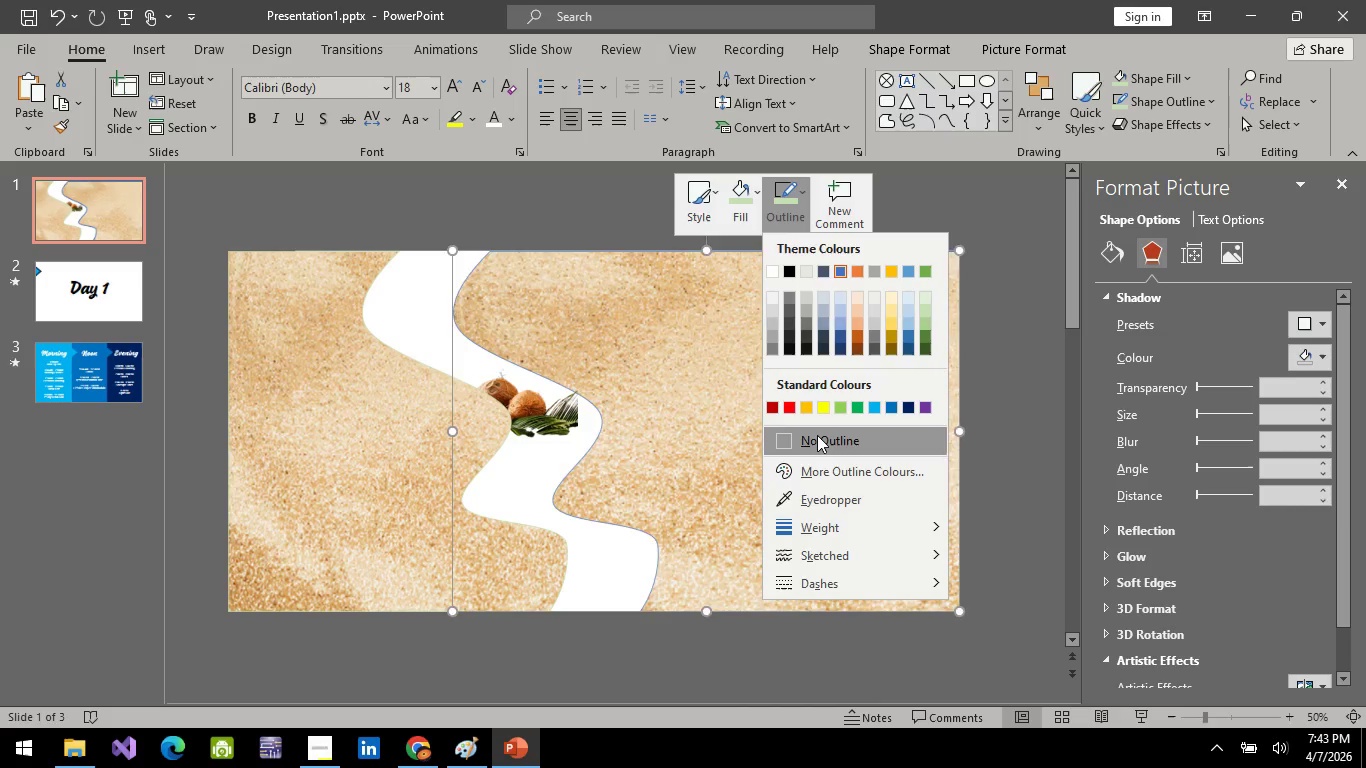 
left_click([817, 435])
 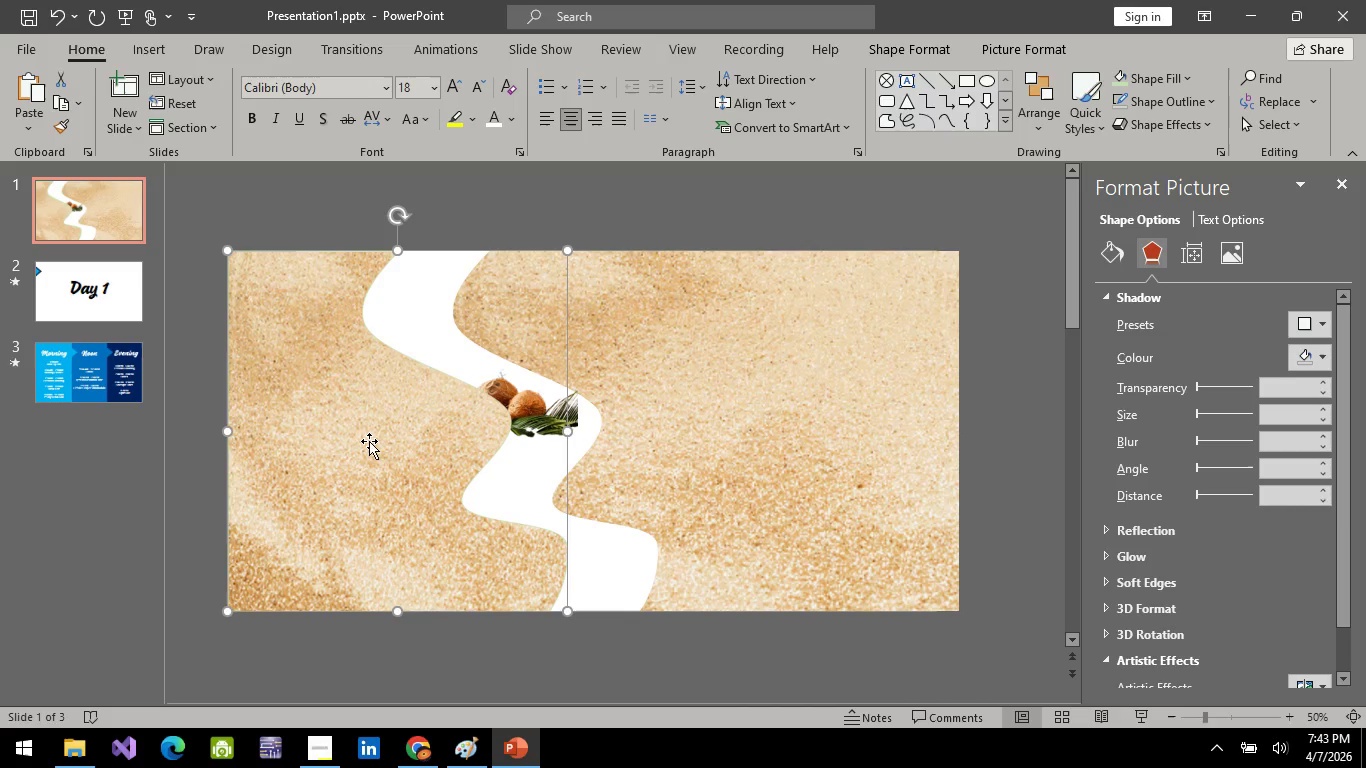 
right_click([369, 441])
 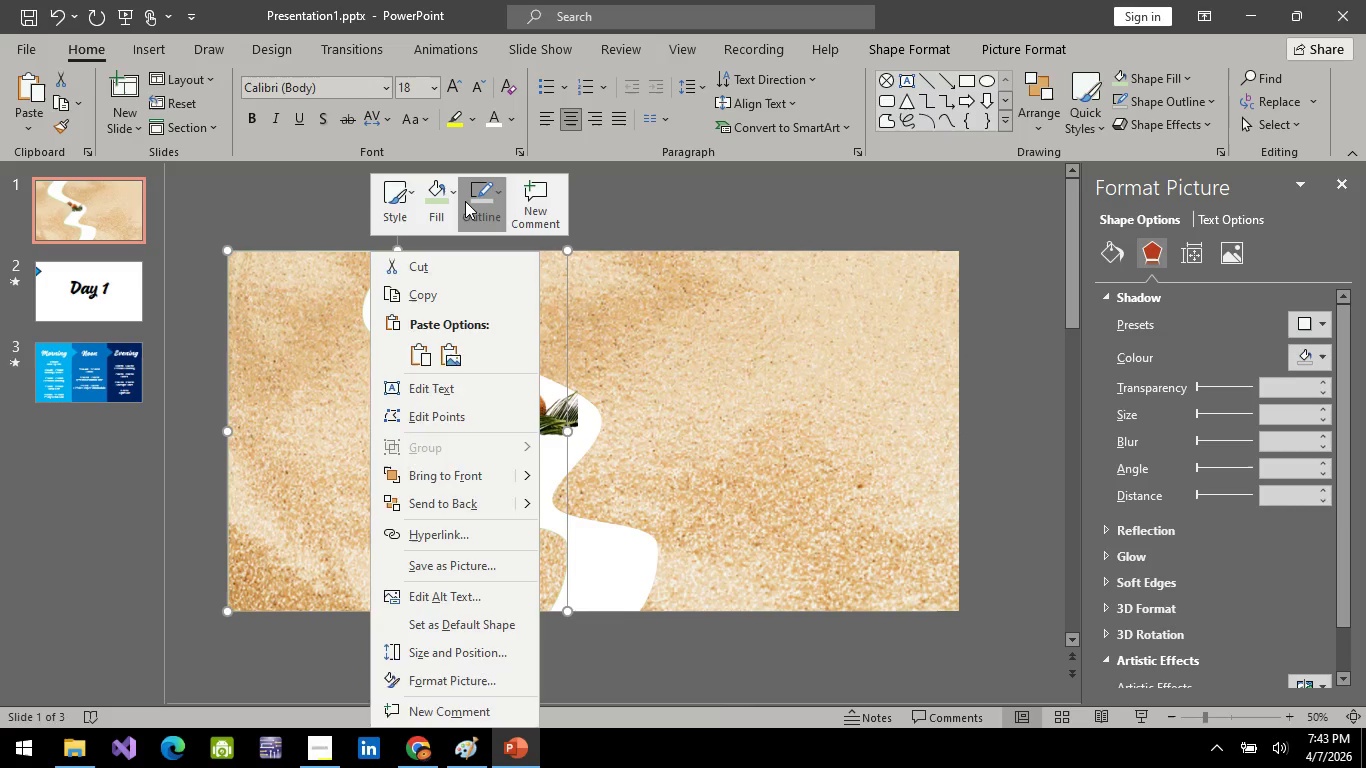 
left_click([465, 201])
 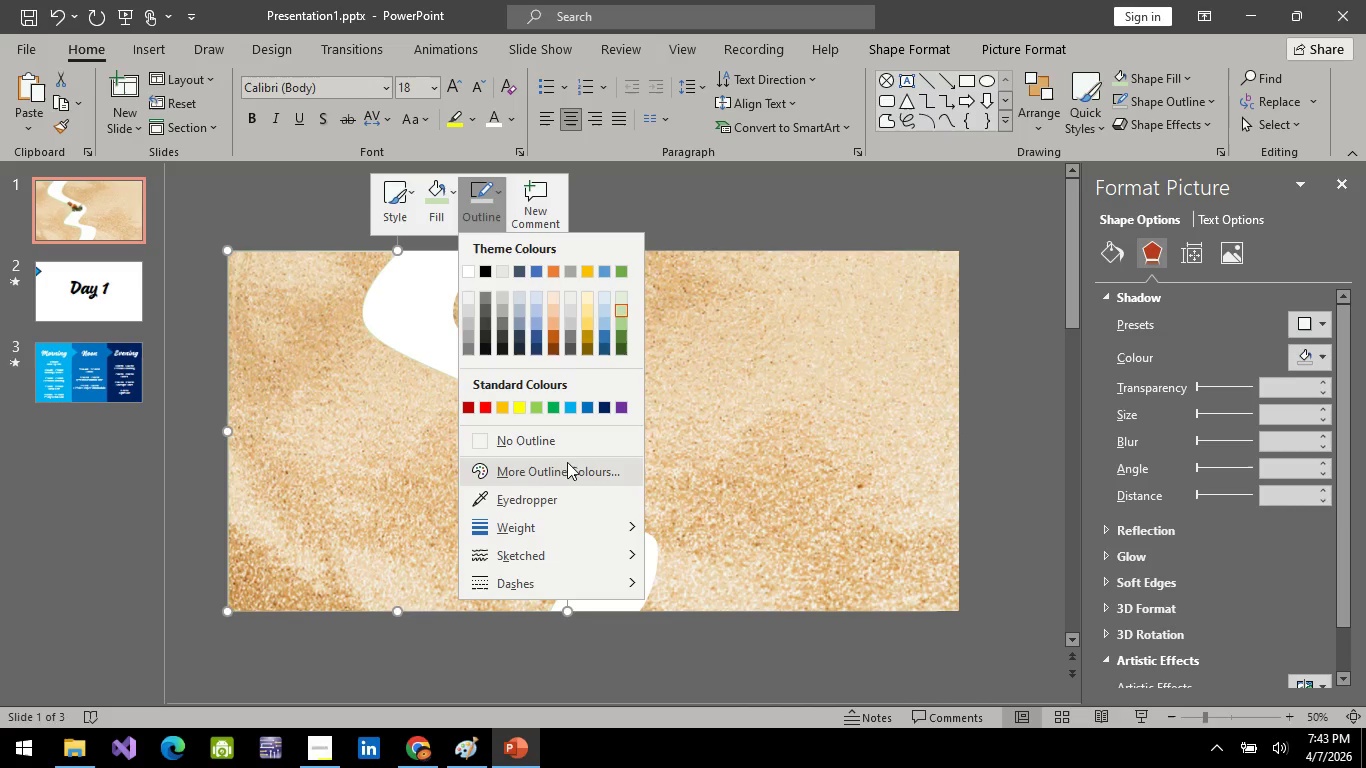 
left_click([555, 447])
 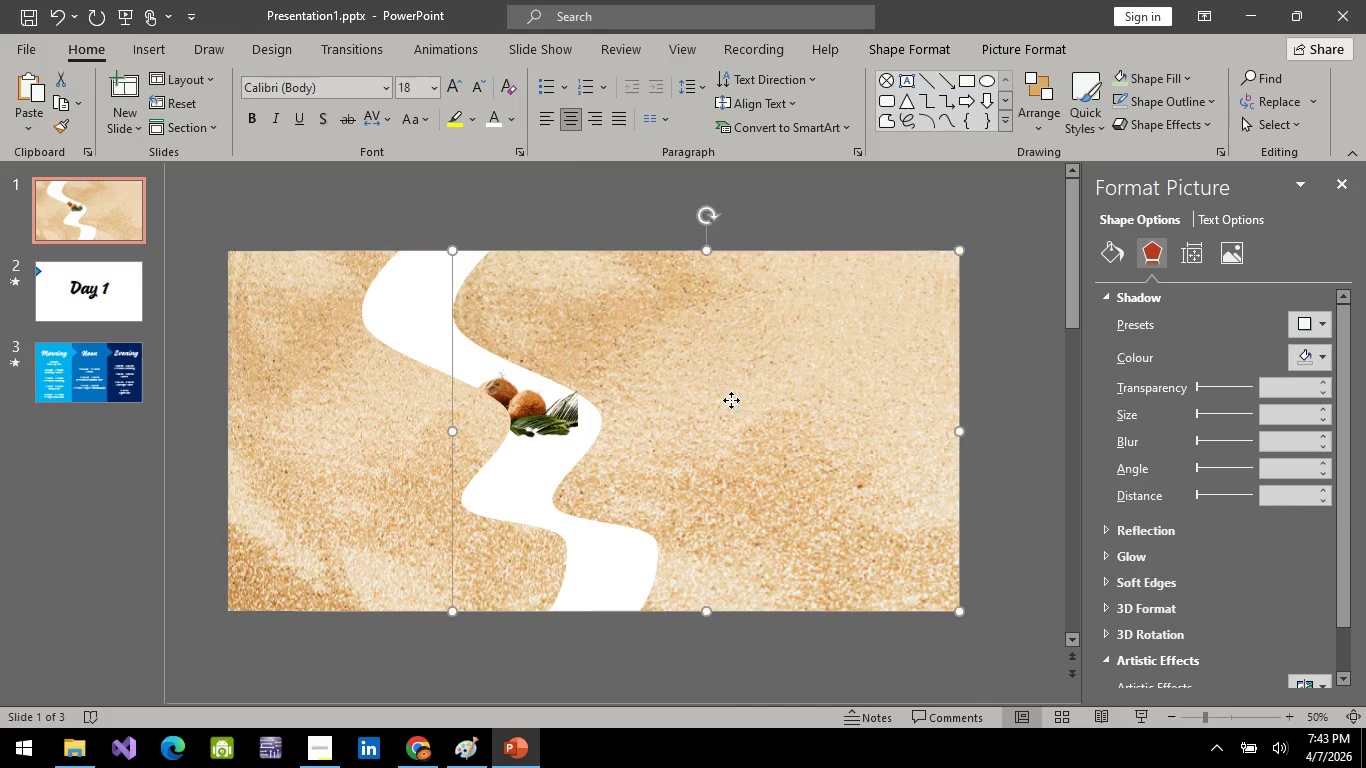 
left_click([731, 400])
 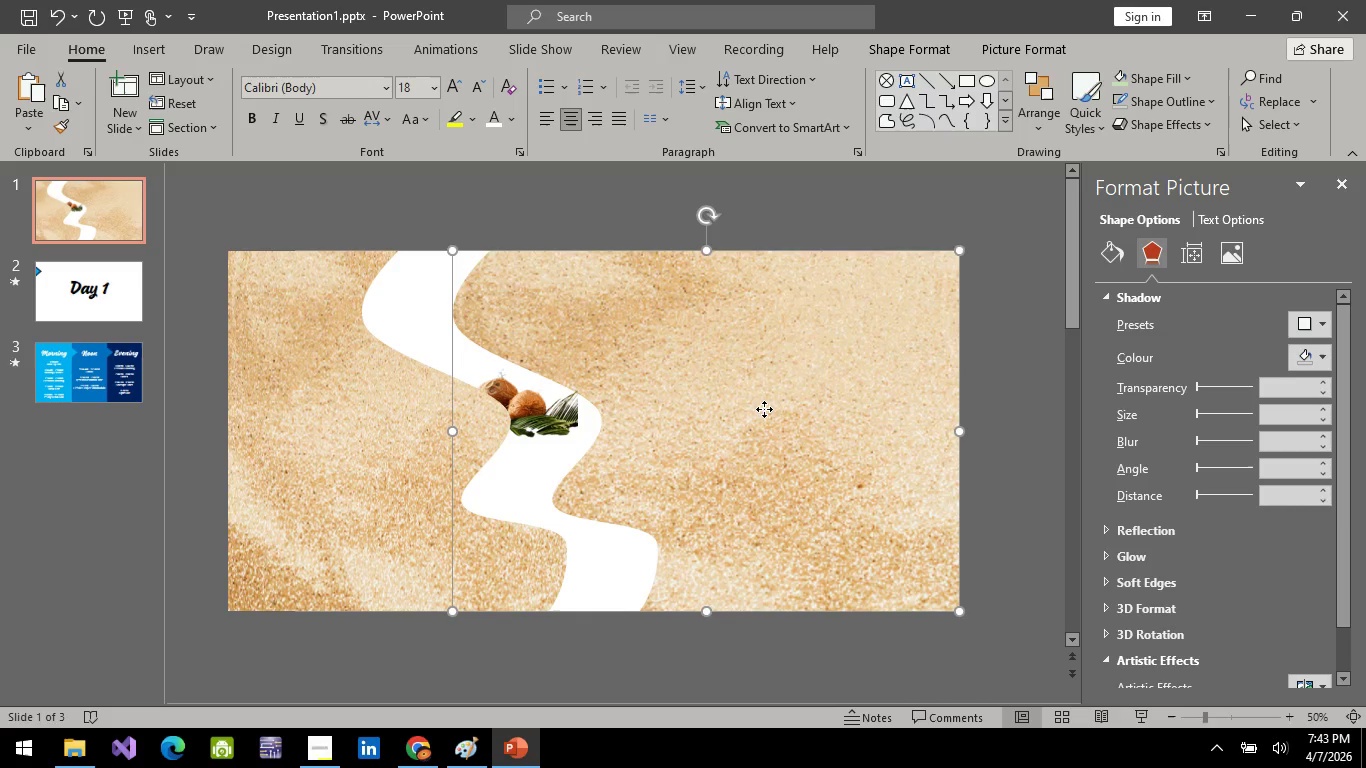 
left_click_drag(start_coordinate=[764, 409], to_coordinate=[677, 411])
 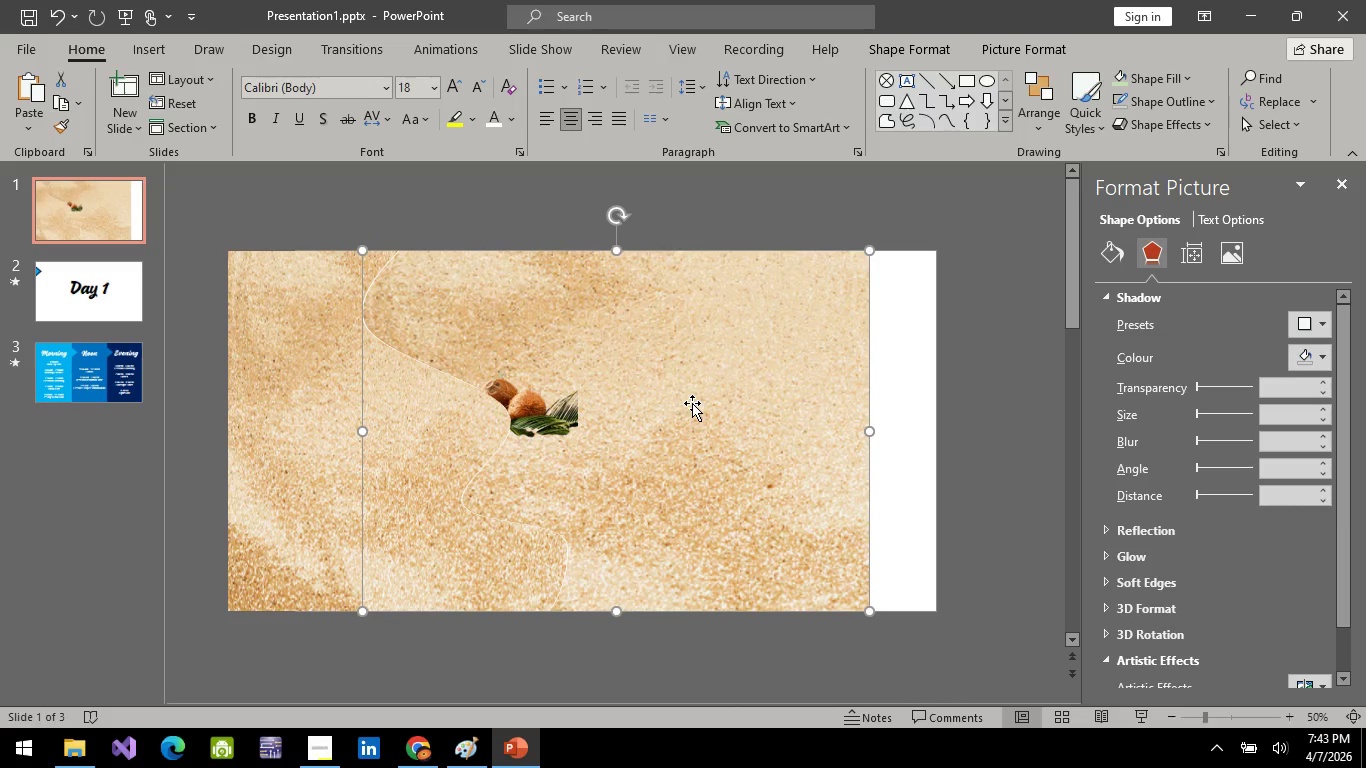 
left_click_drag(start_coordinate=[692, 403], to_coordinate=[763, 400])
 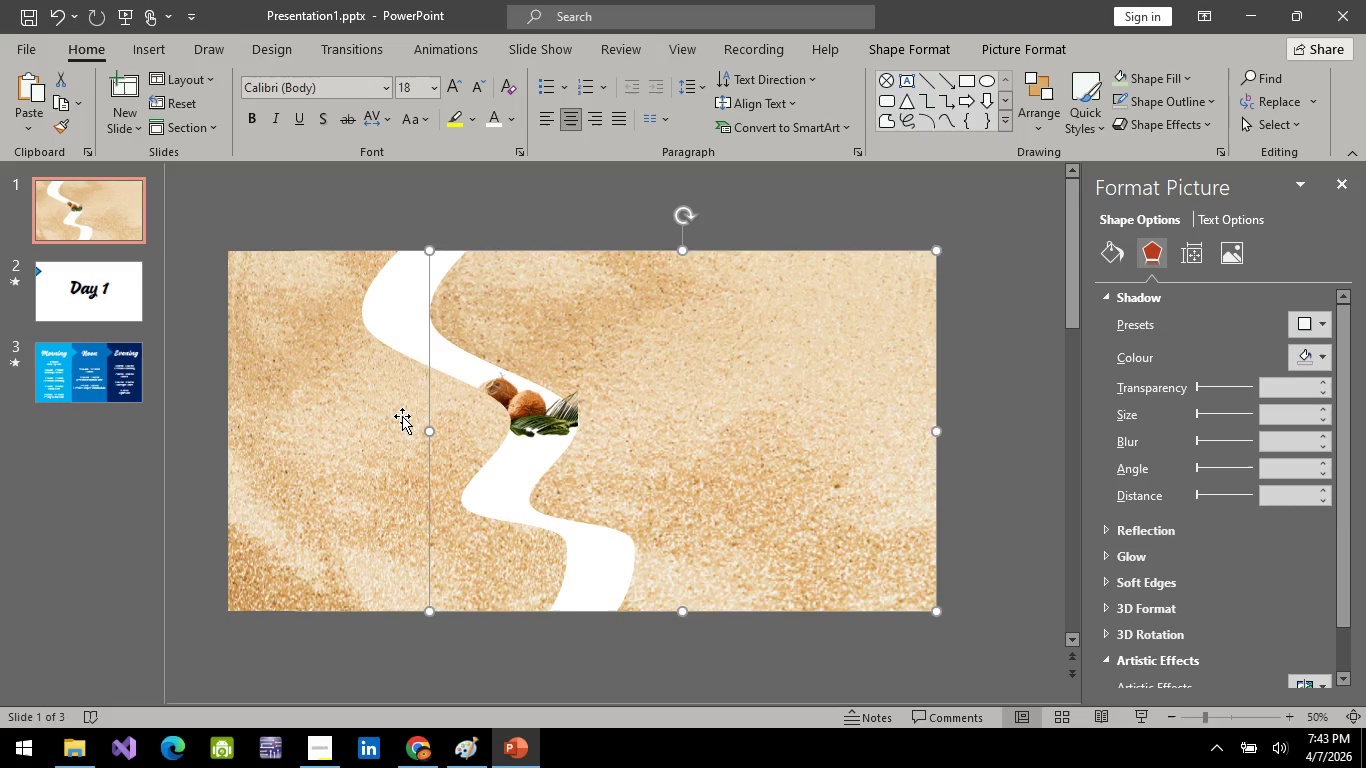 
left_click([402, 416])
 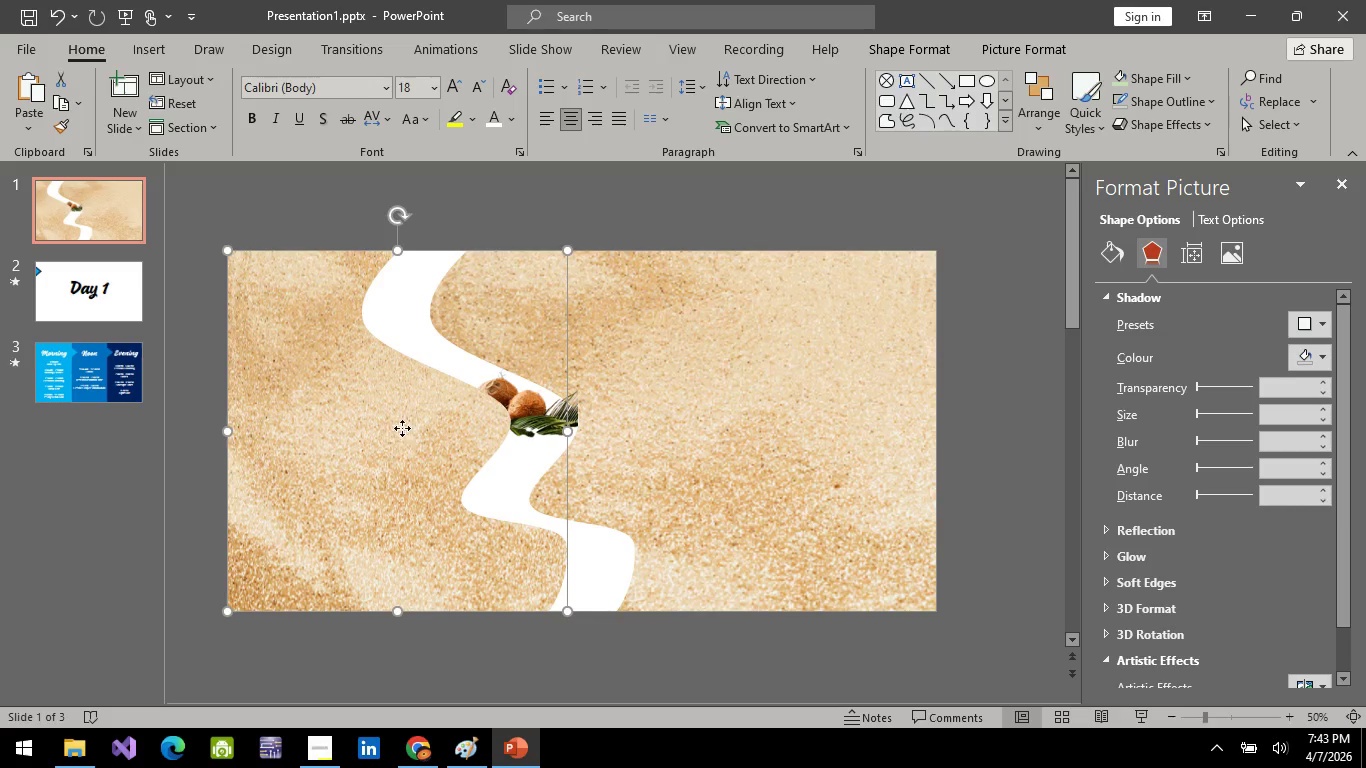 
left_click_drag(start_coordinate=[398, 430], to_coordinate=[464, 430])
 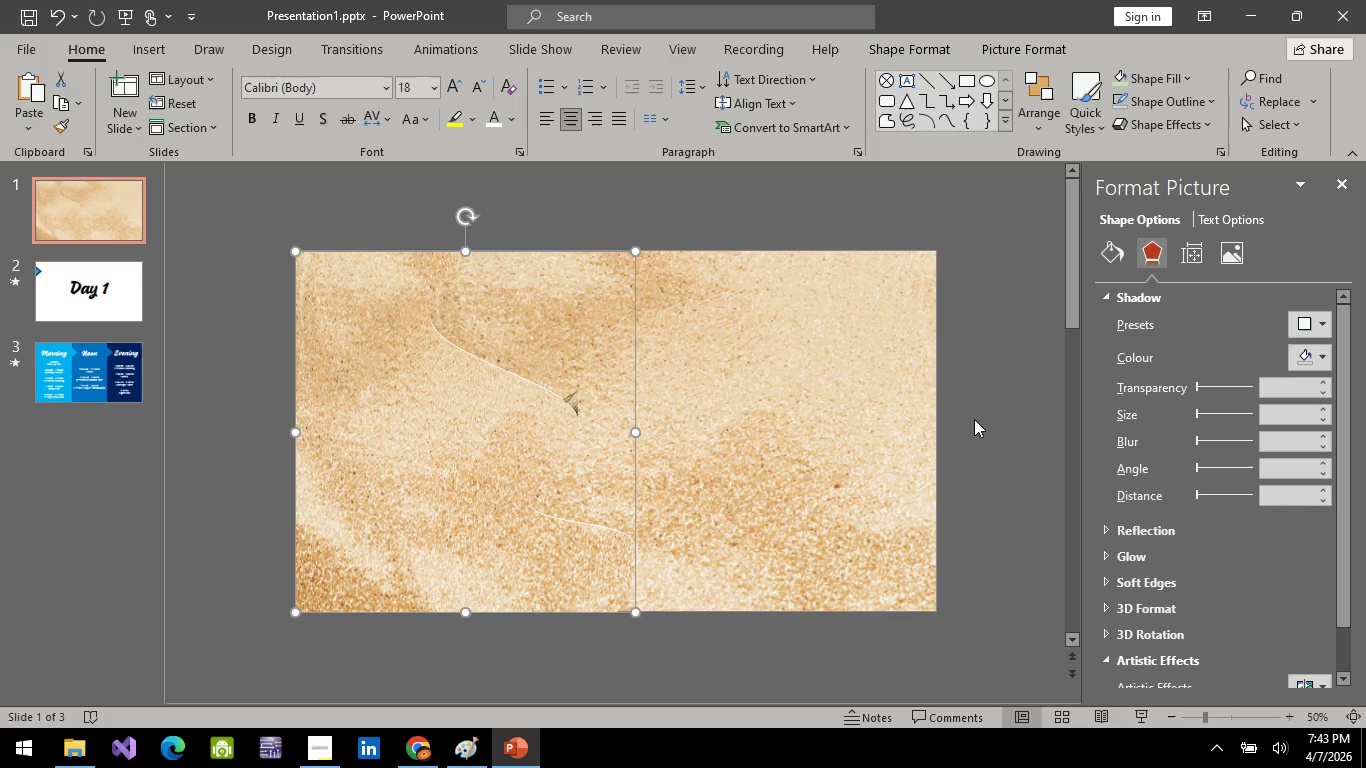 
left_click([974, 419])
 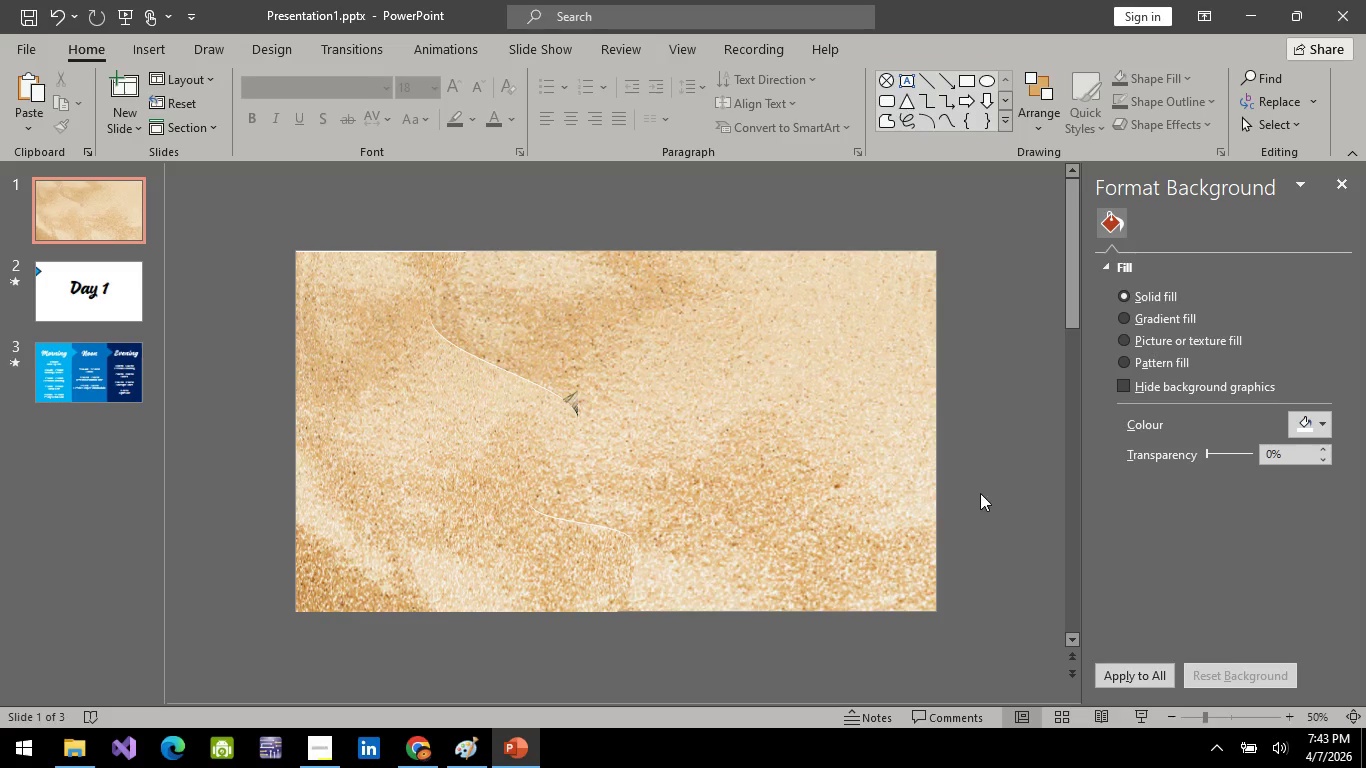 
key(Control+Z)
 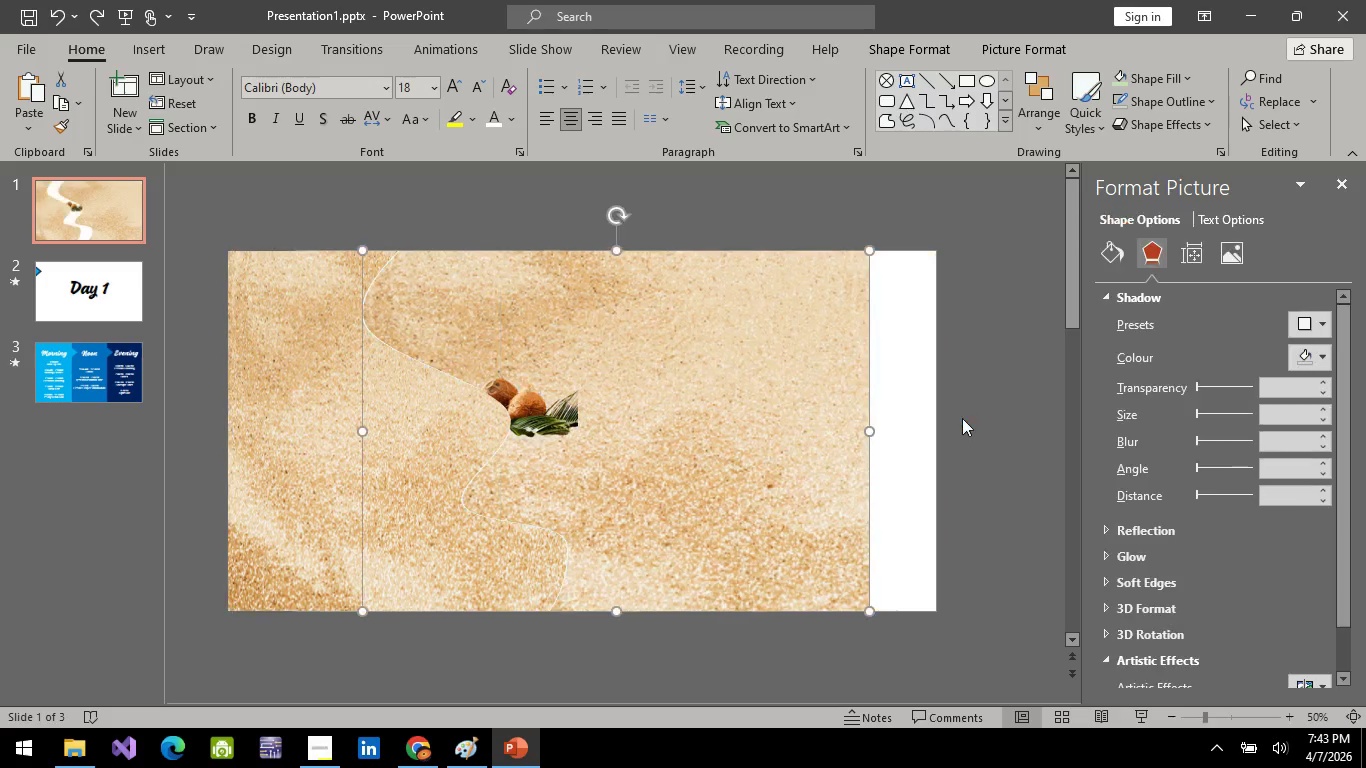 
key(Control+Z)
 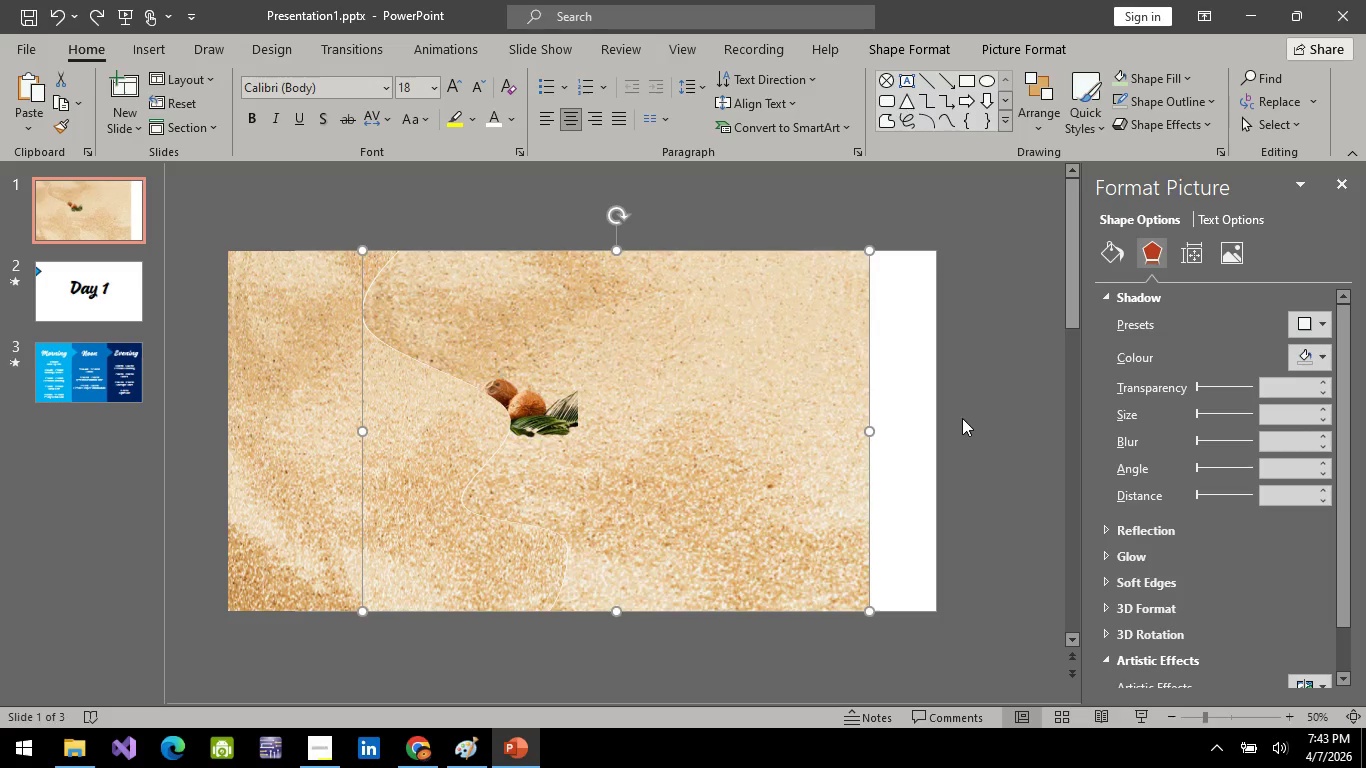 
key(Control+Z)
 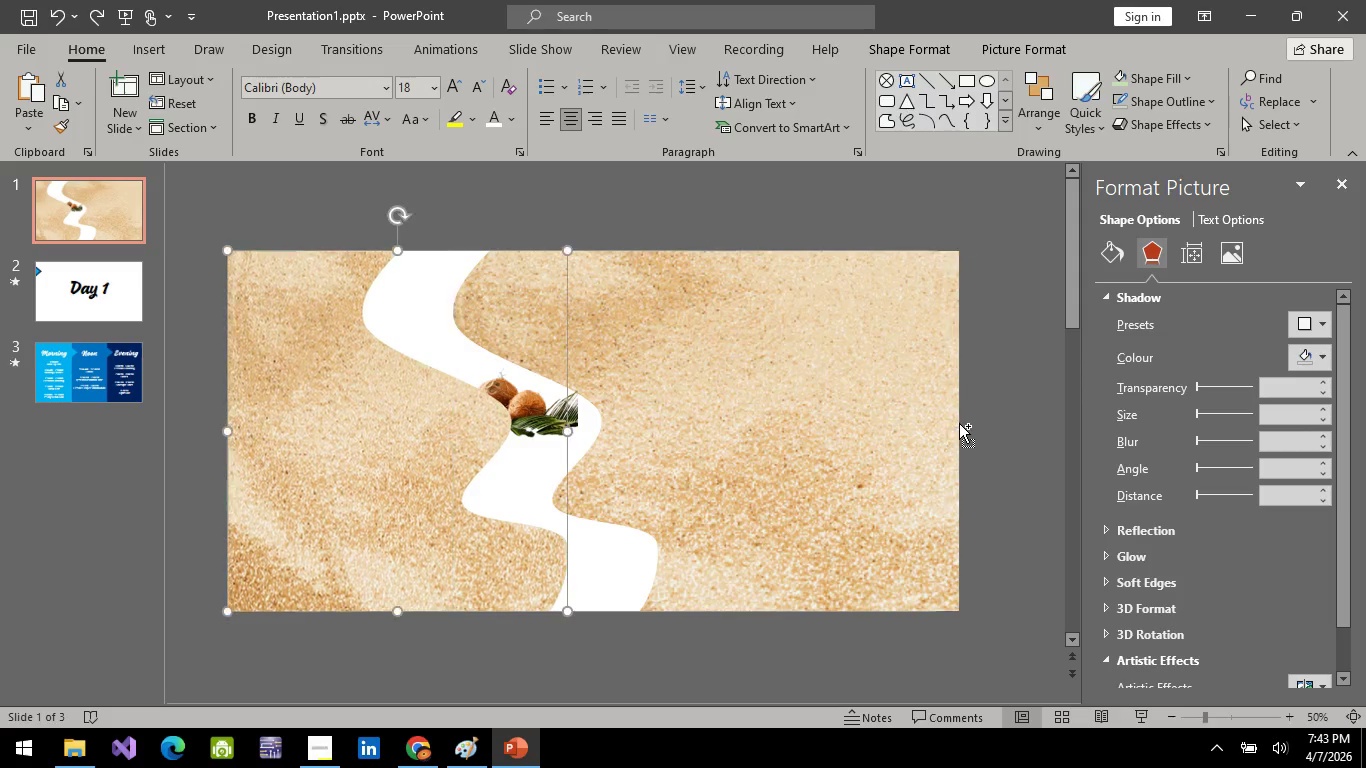 
key(Control+Z)
 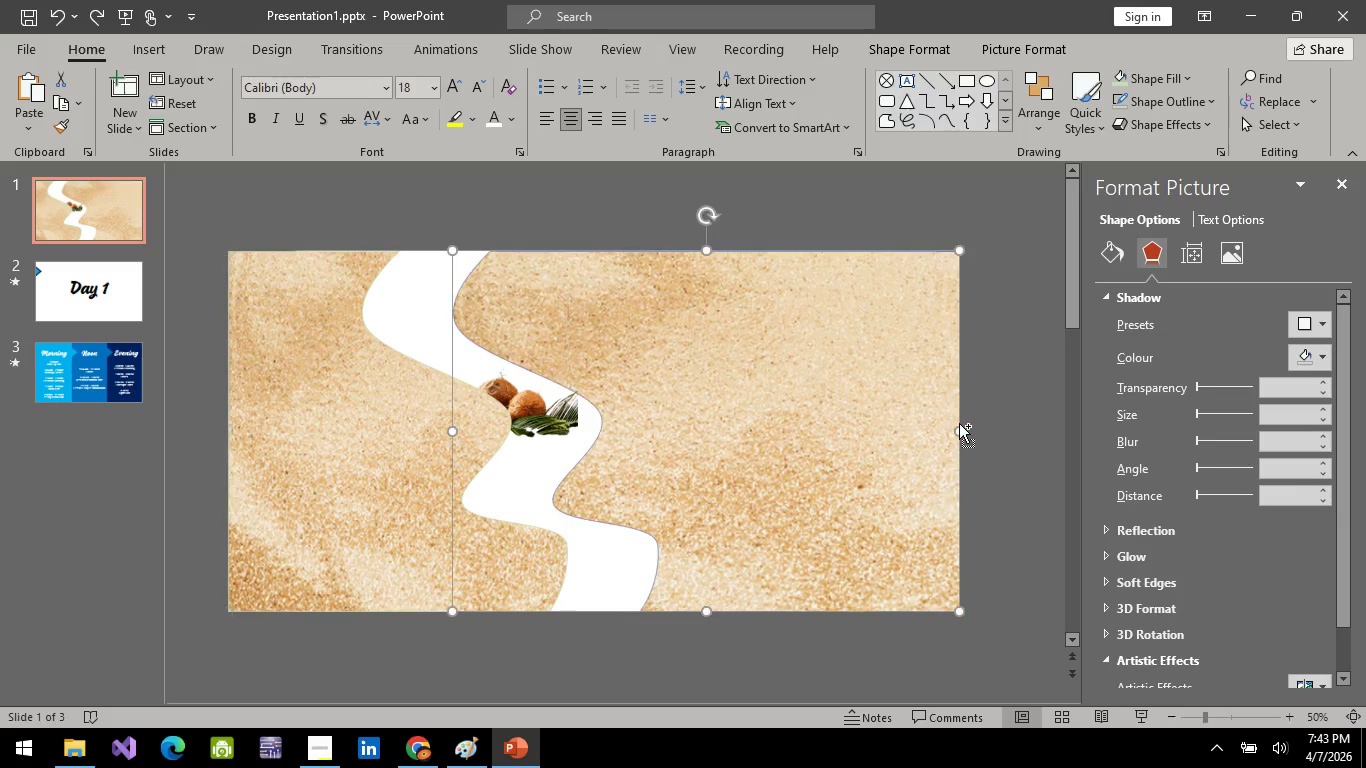 
key(Control+Z)
 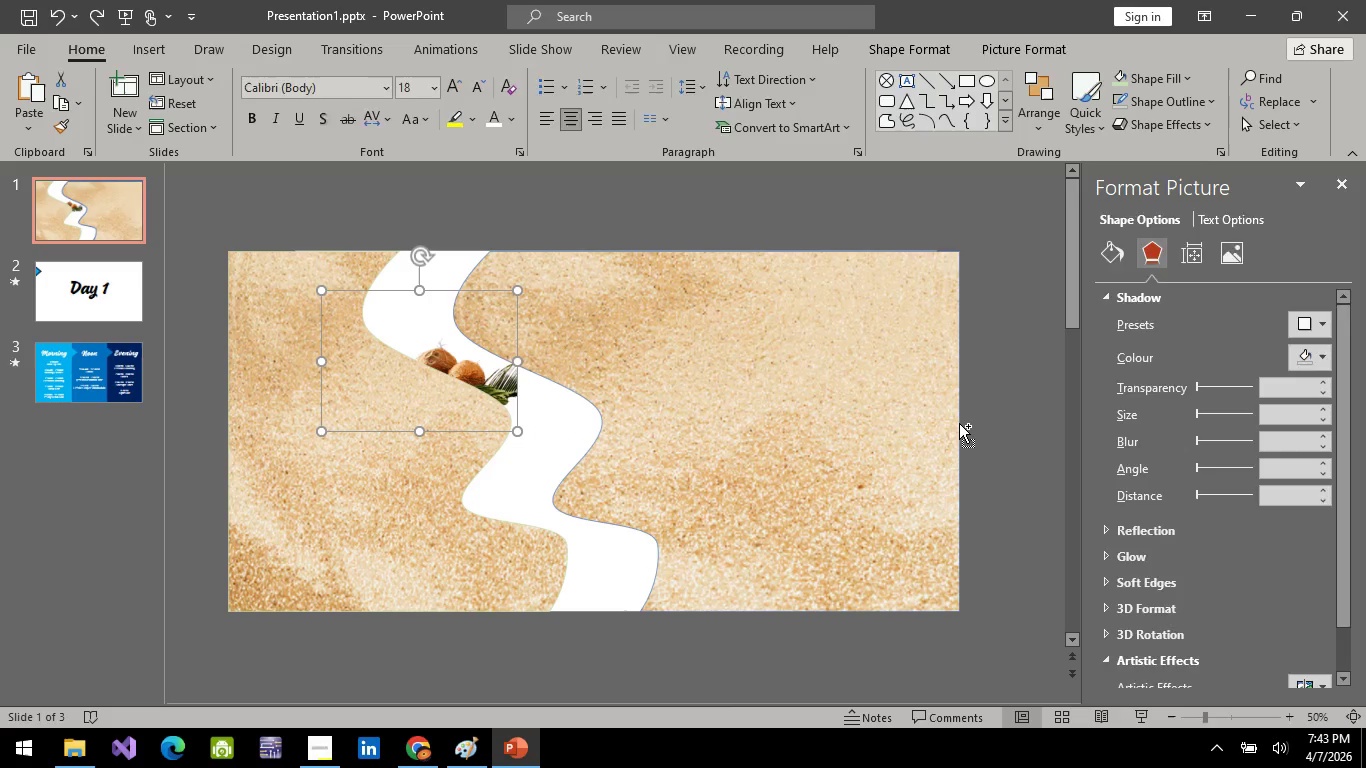 
key(Control+Z)
 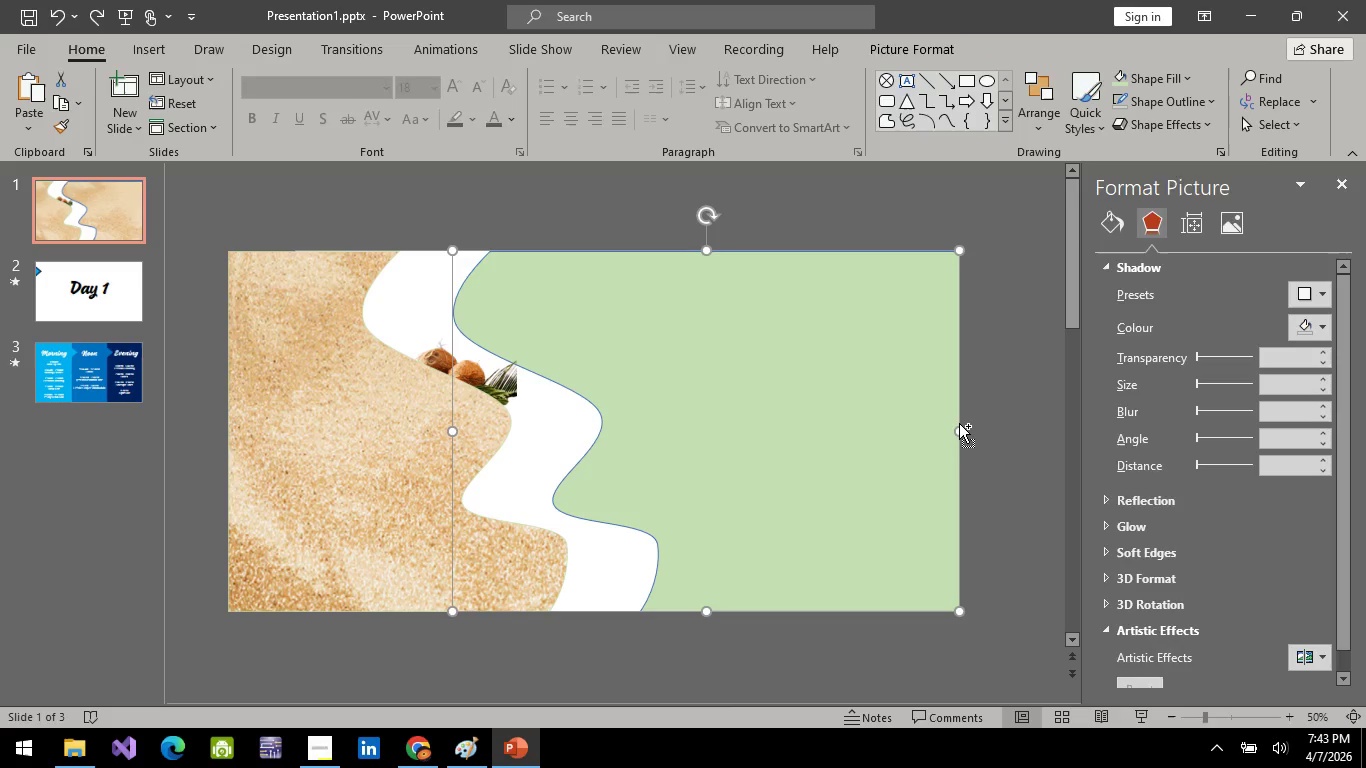 
key(Control+Z)
 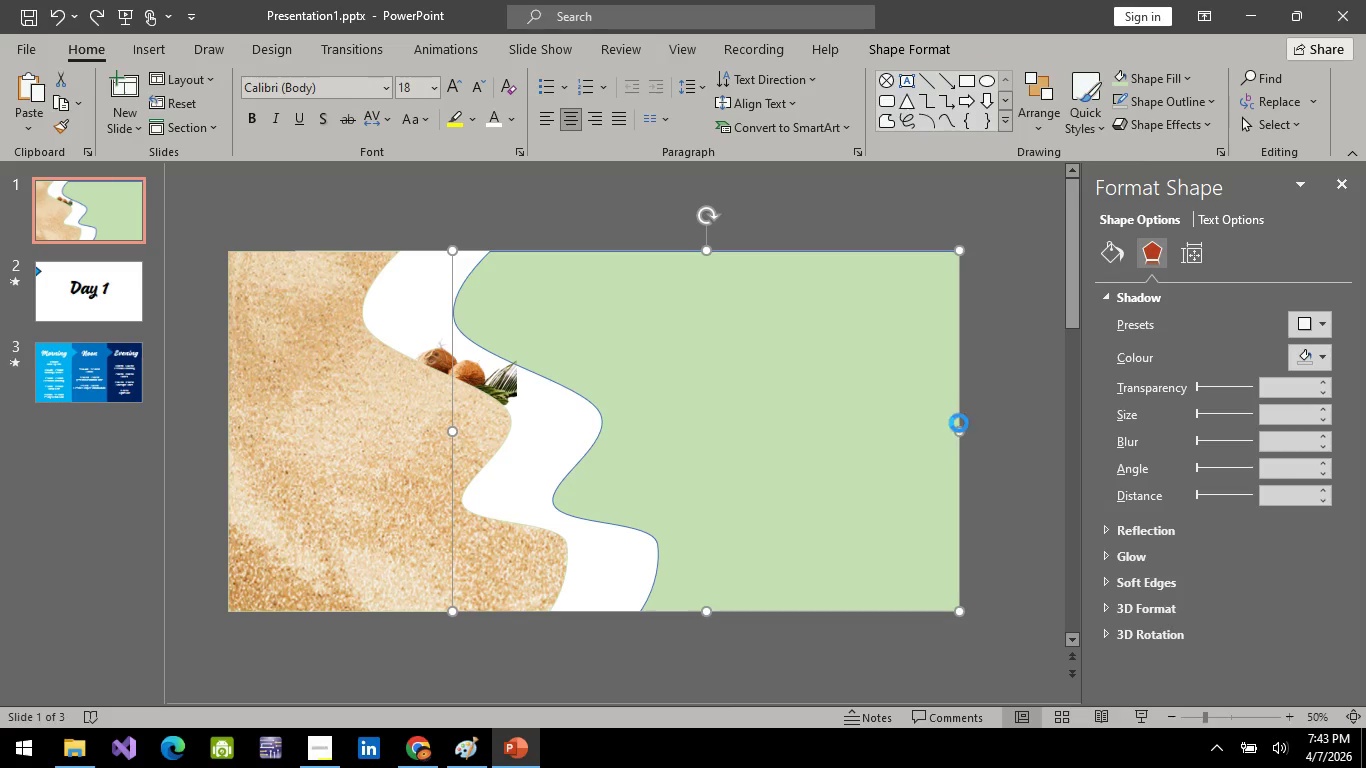 
key(Control+Z)
 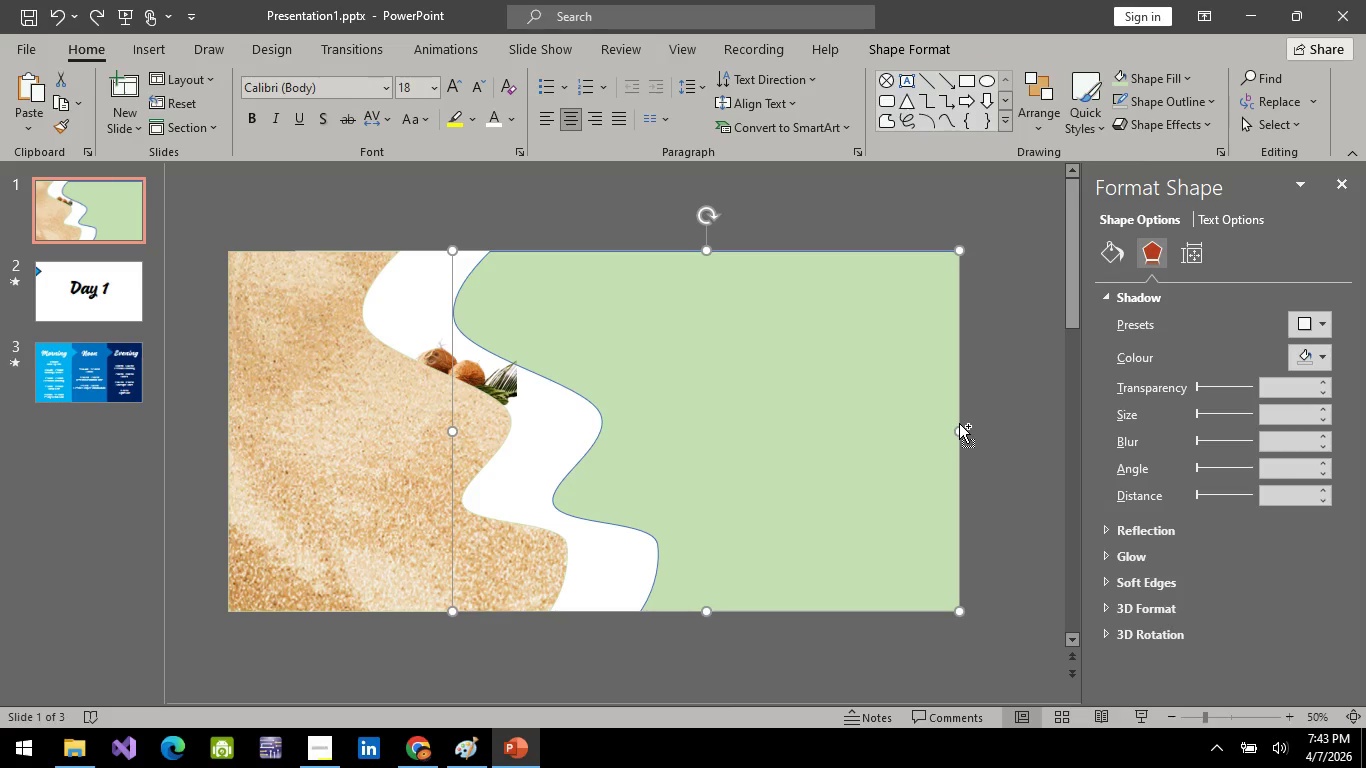 
key(Control+Z)
 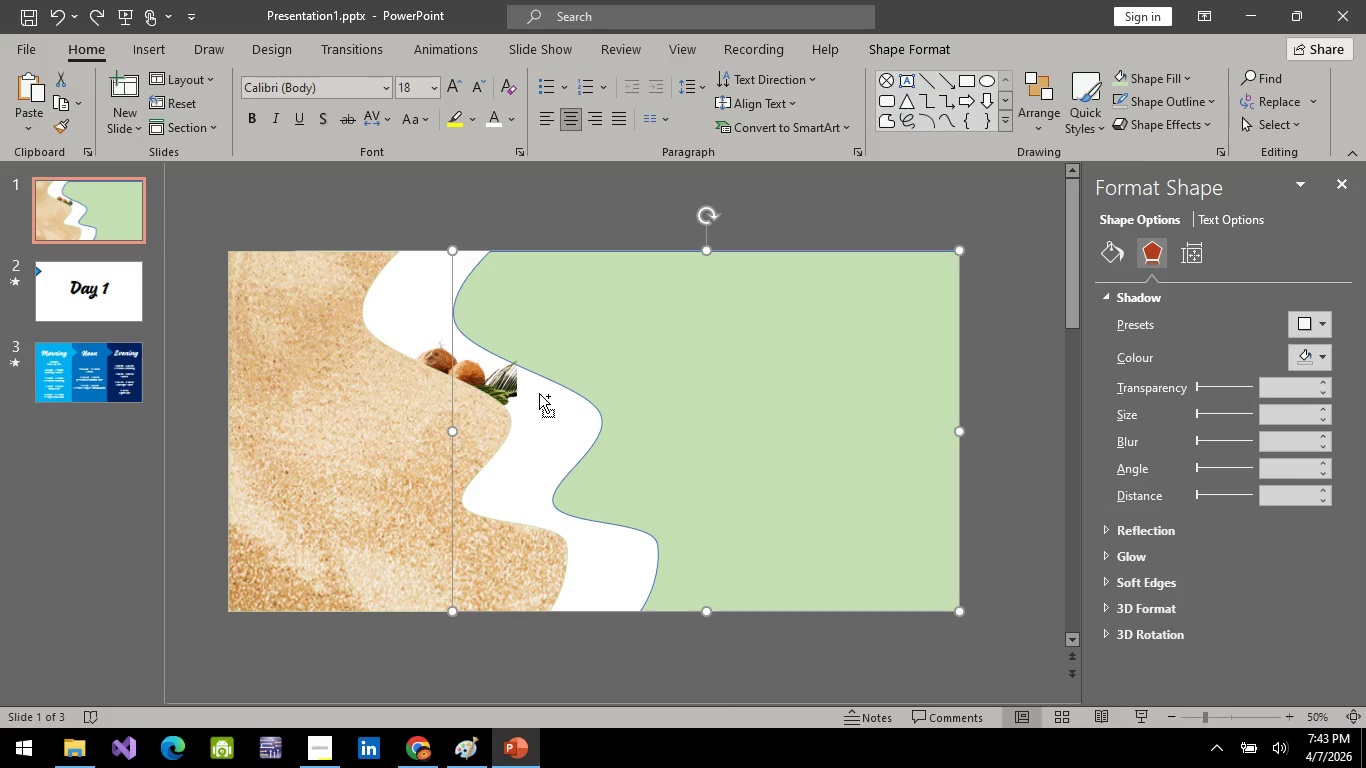 
key(Control+Z)
 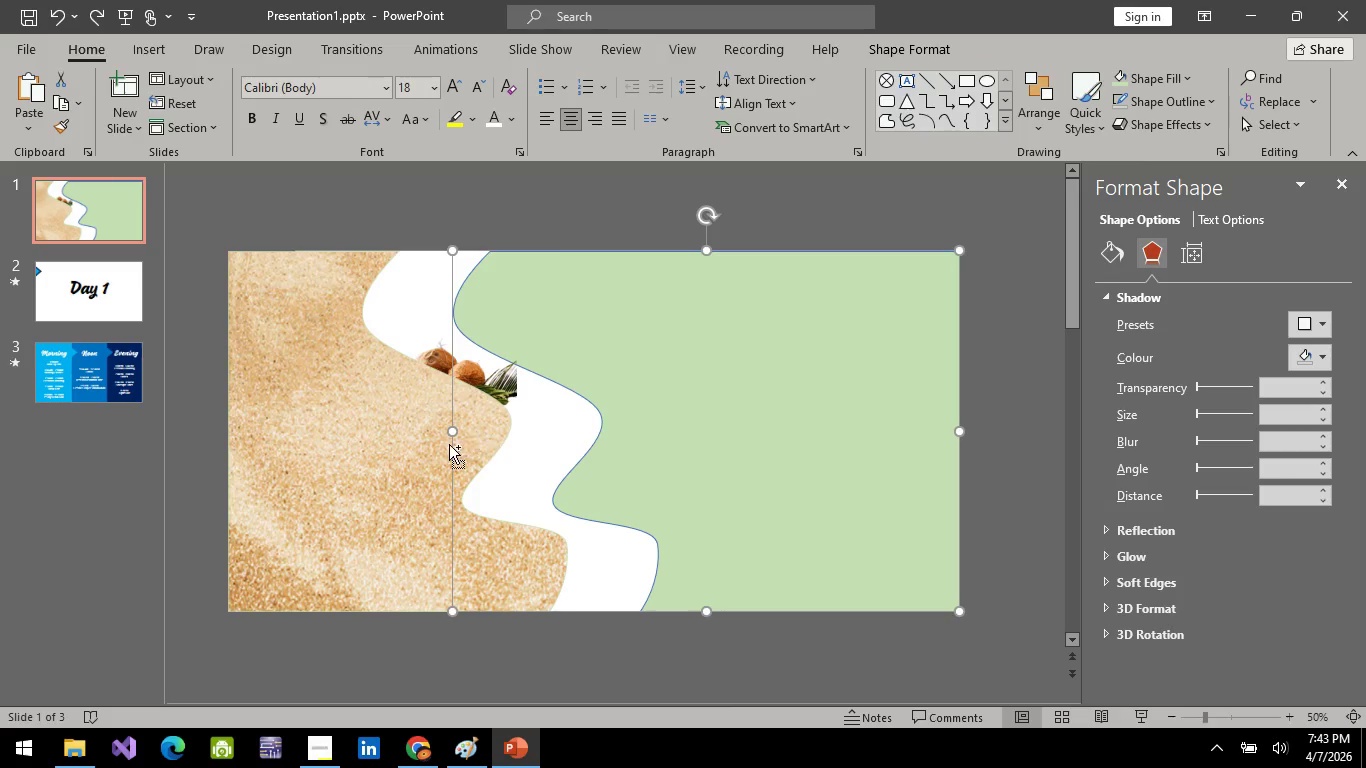 
key(Control+Z)
 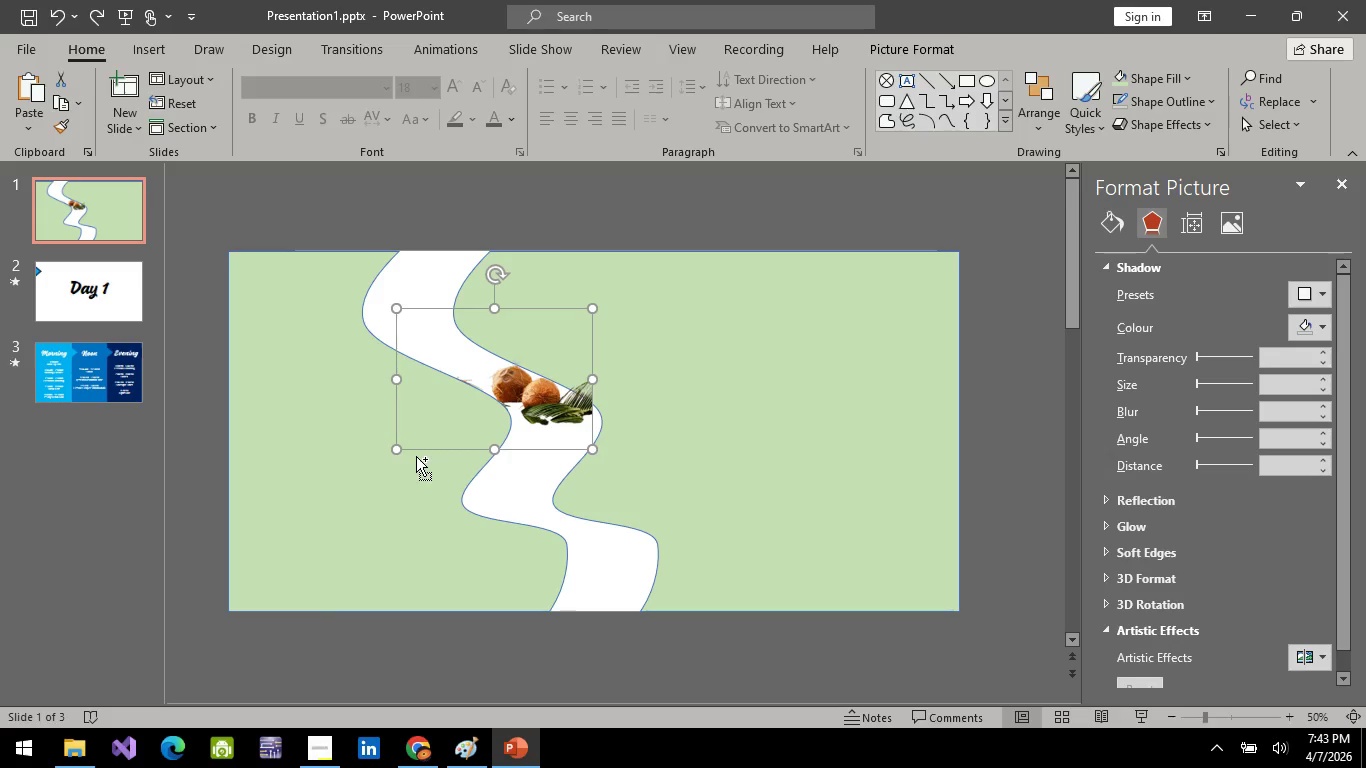 
key(Control+Z)
 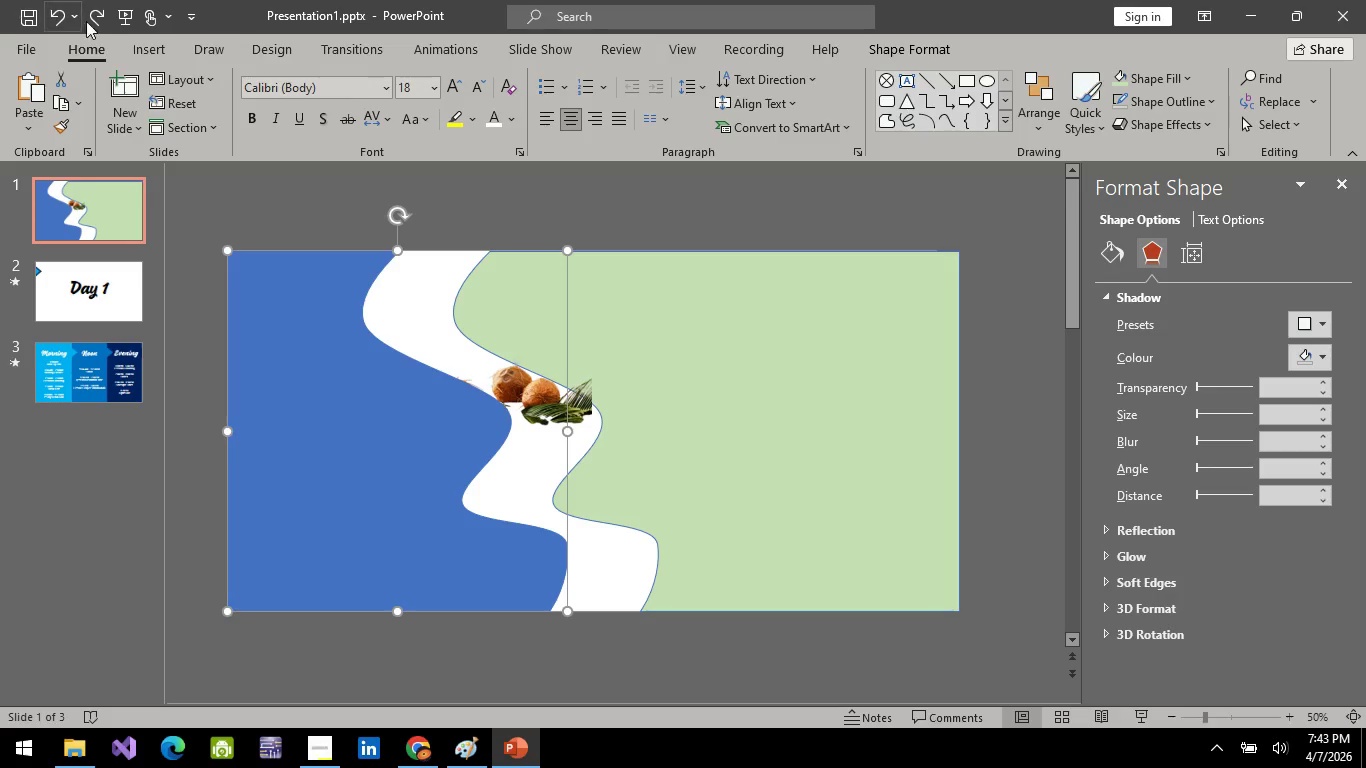 
left_click([85, 22])
 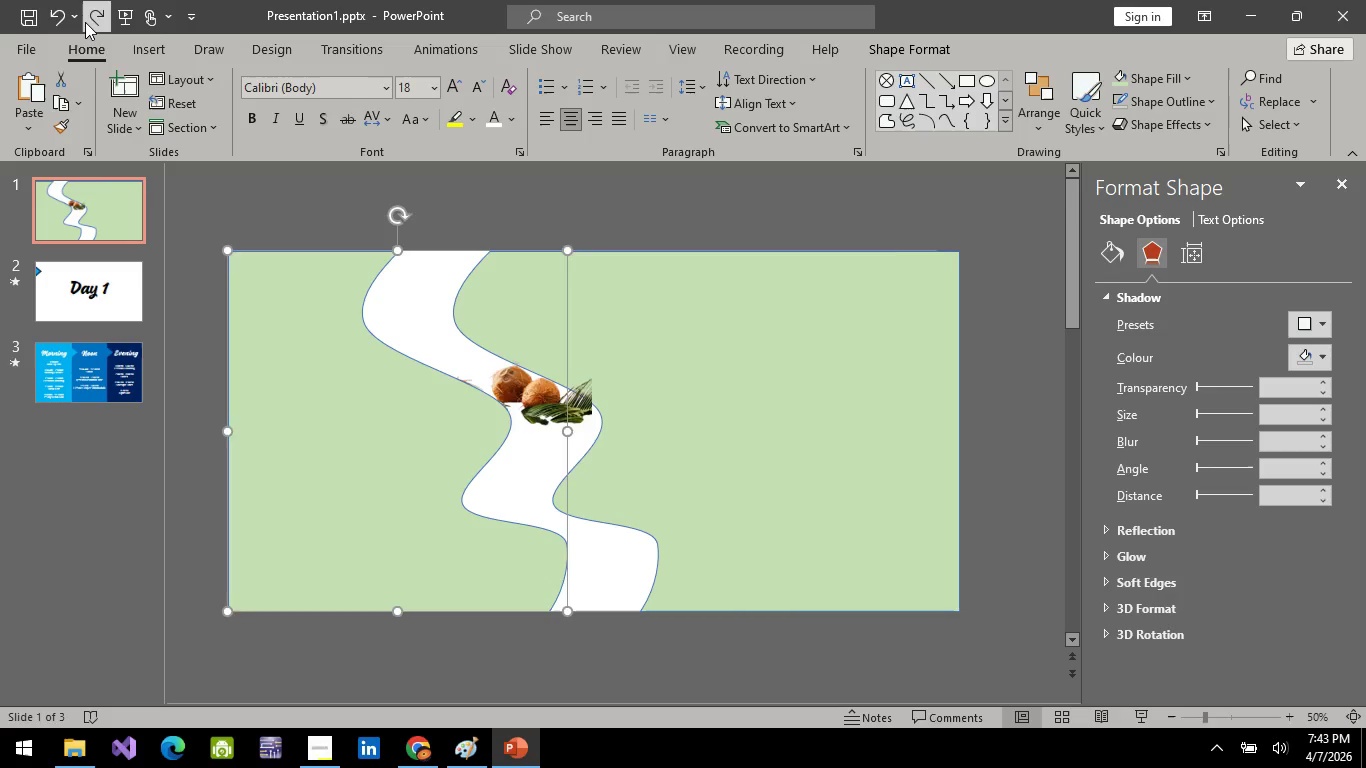 
left_click([85, 22])
 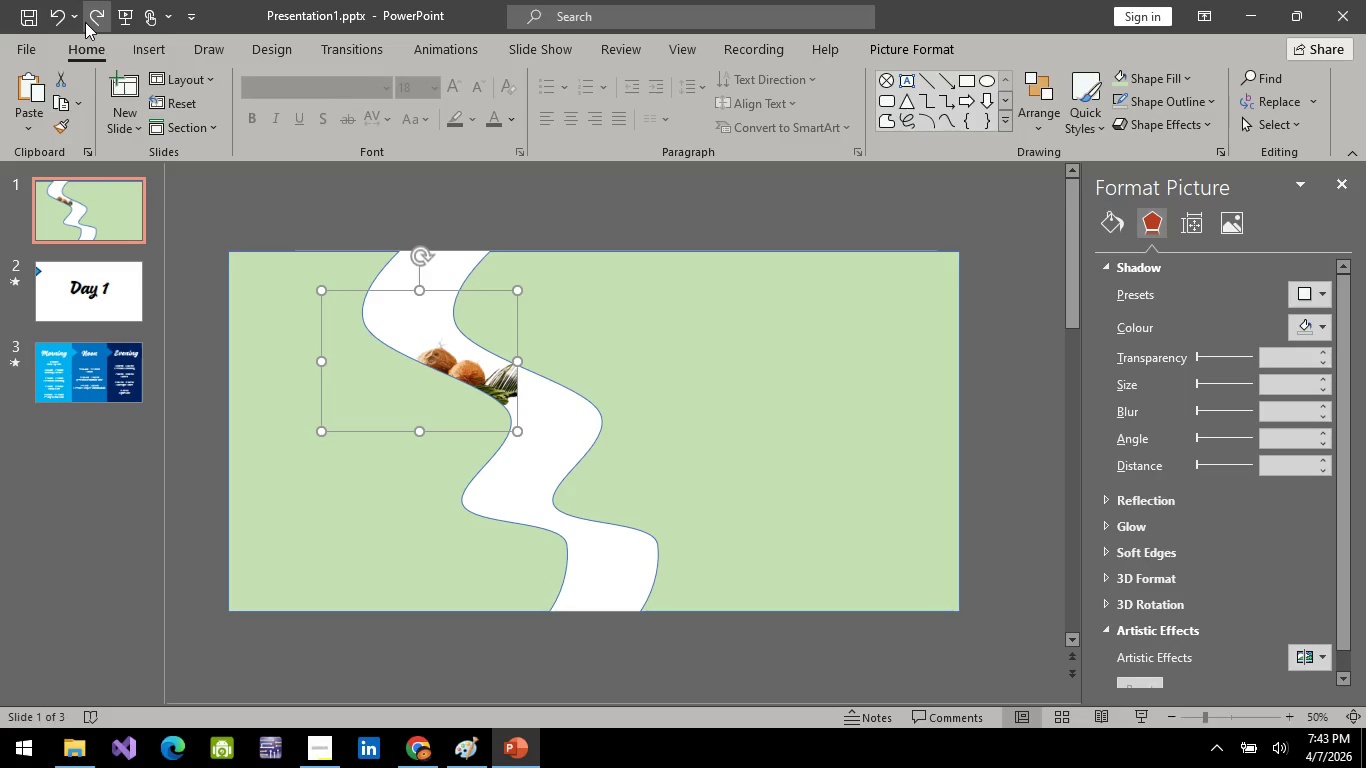 
left_click([85, 22])
 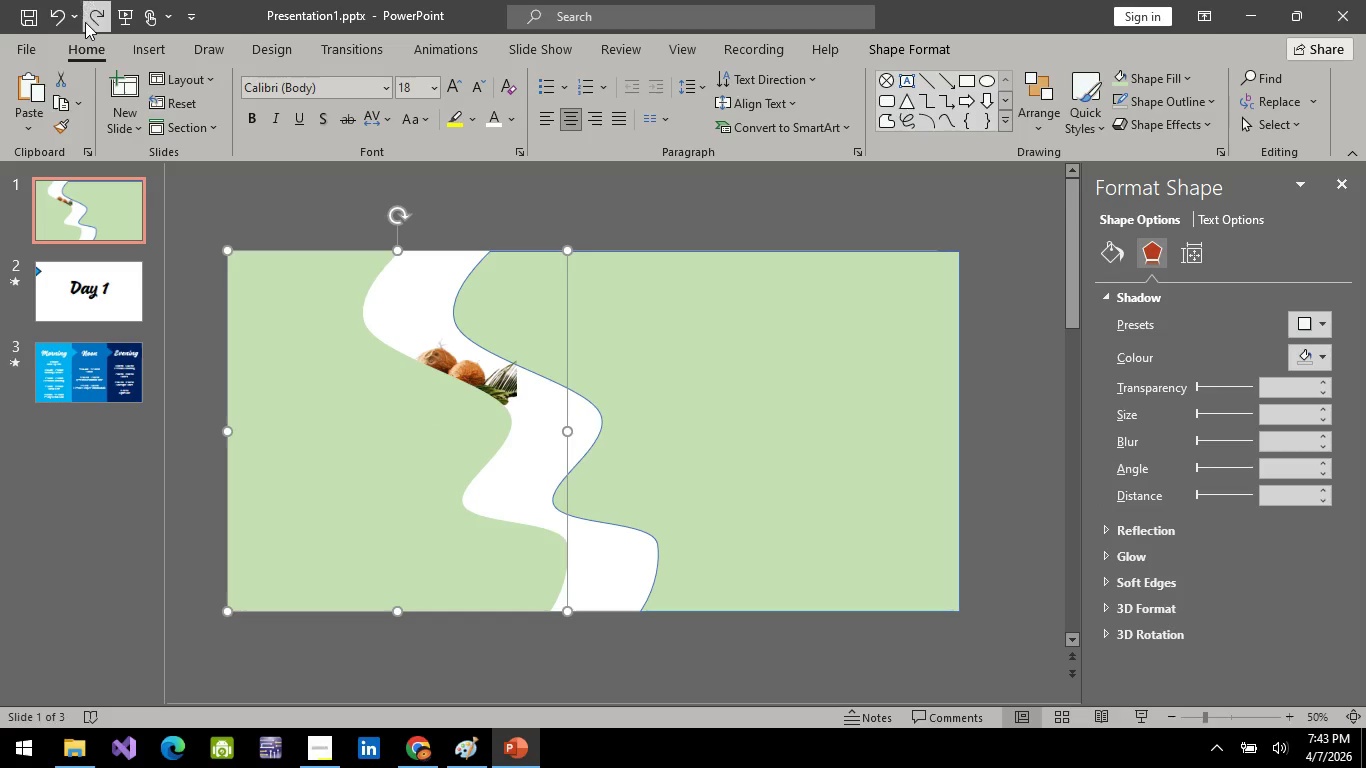 
left_click([85, 22])
 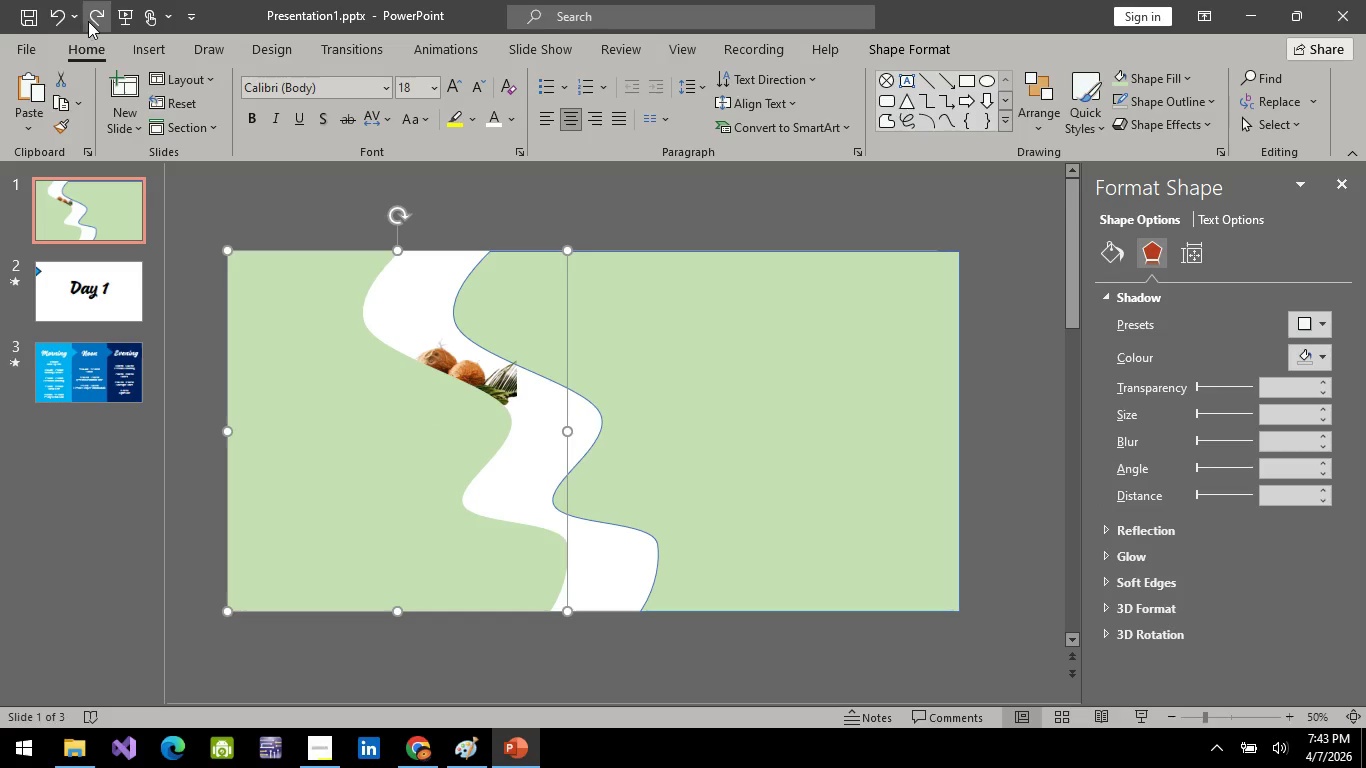 
left_click([88, 21])
 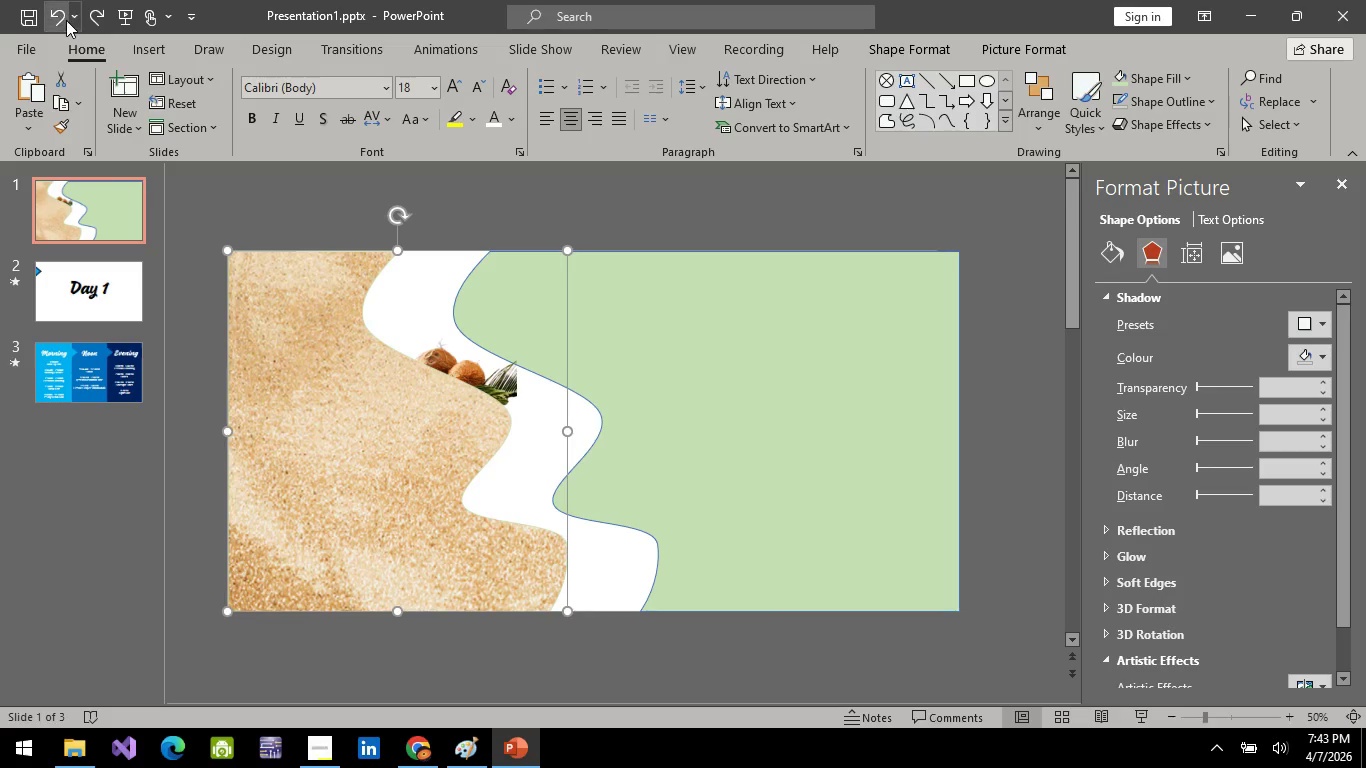 
left_click([64, 21])
 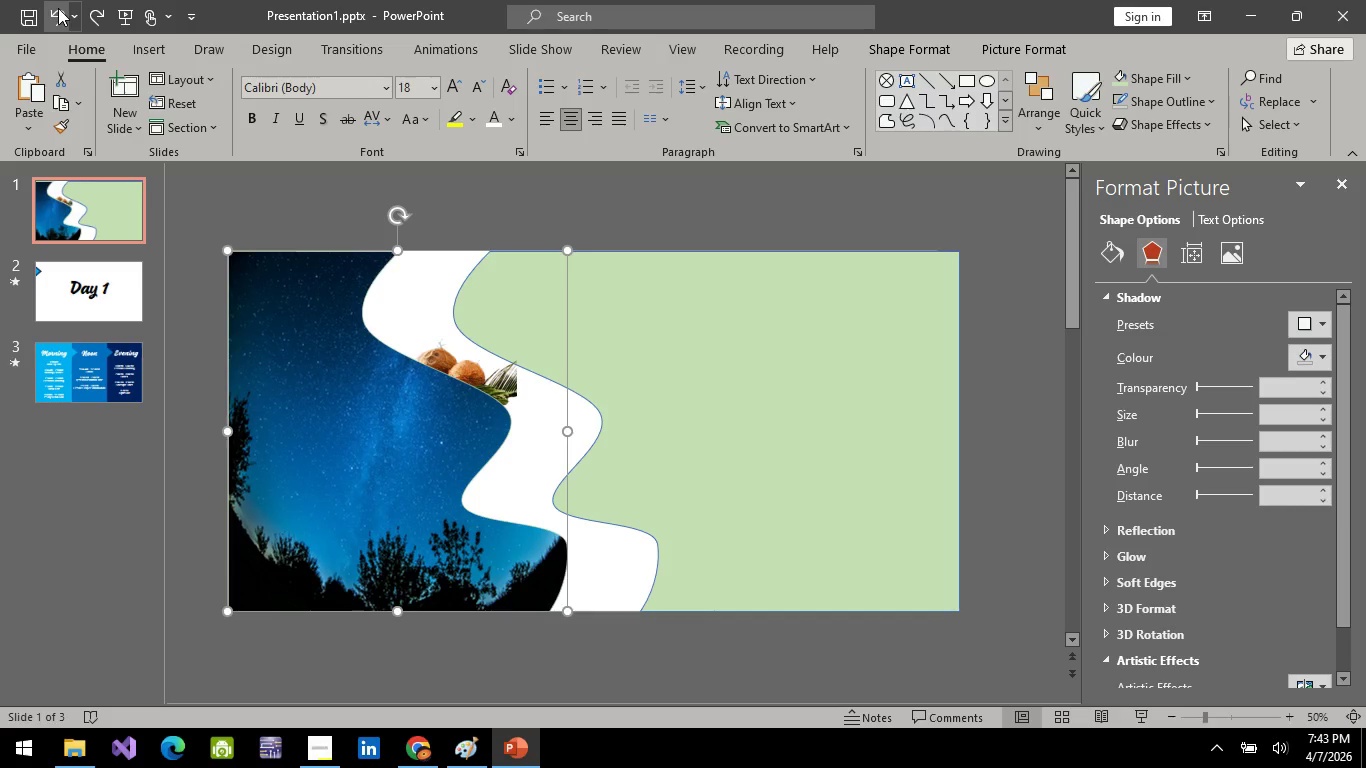 
left_click([55, 10])
 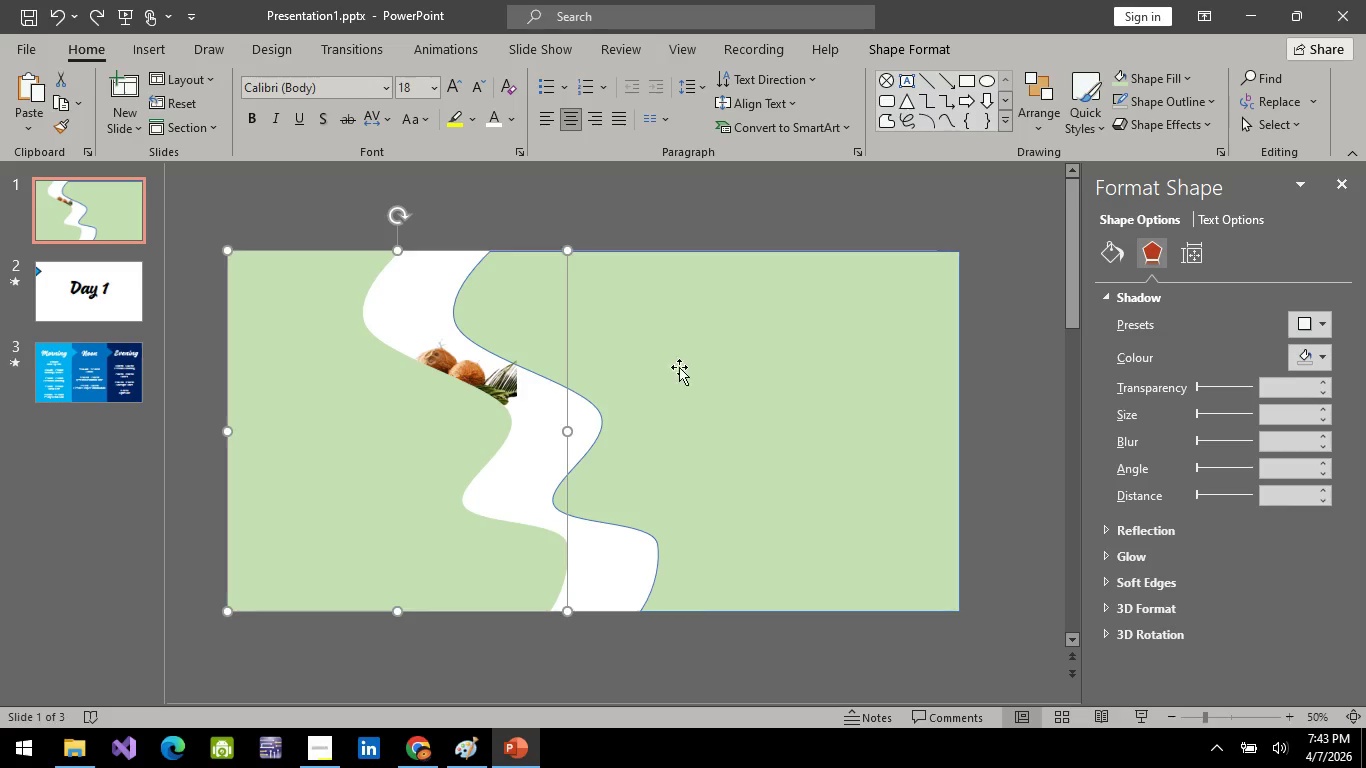 
left_click([679, 368])